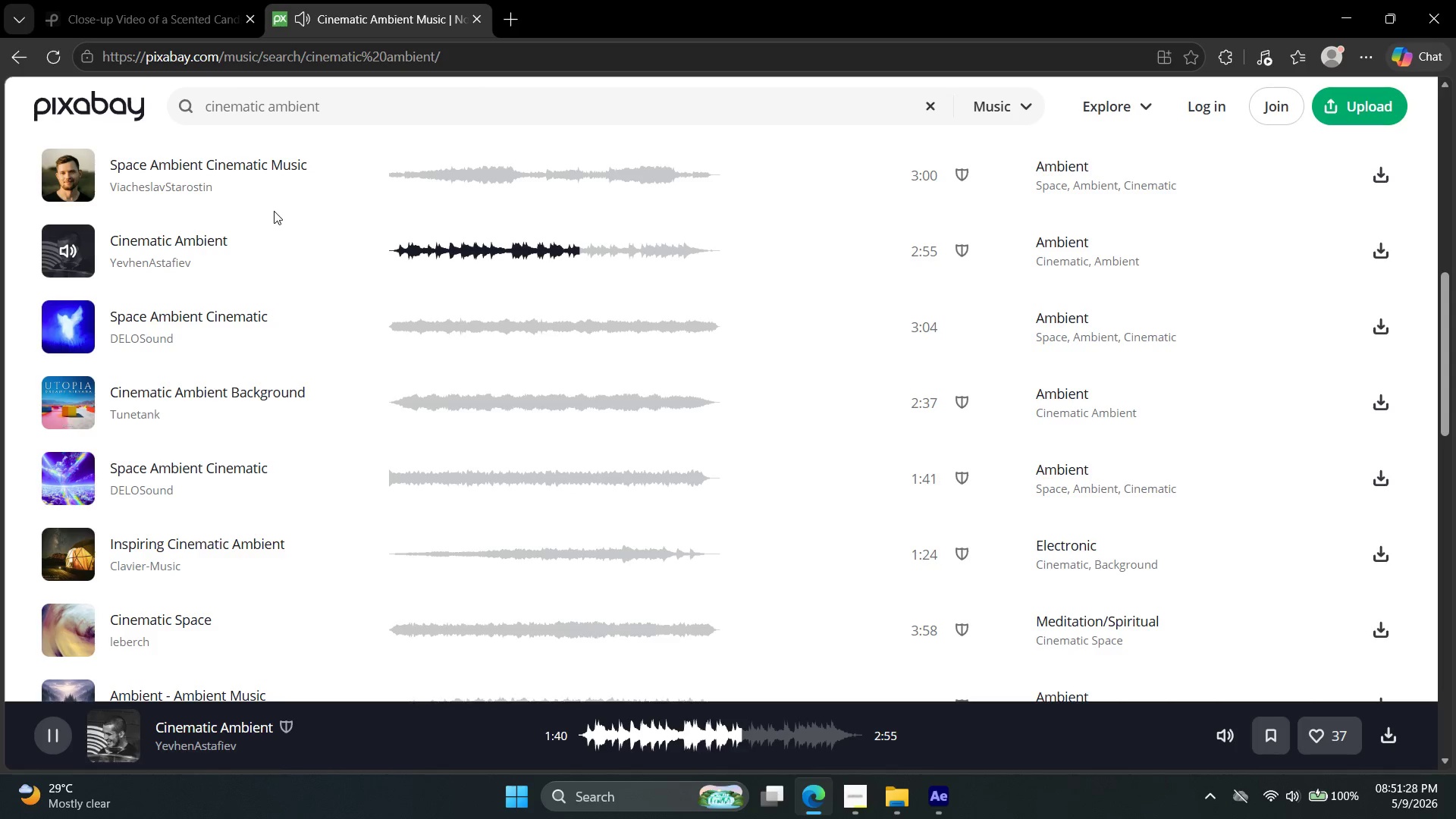 
left_click([62, 619])
 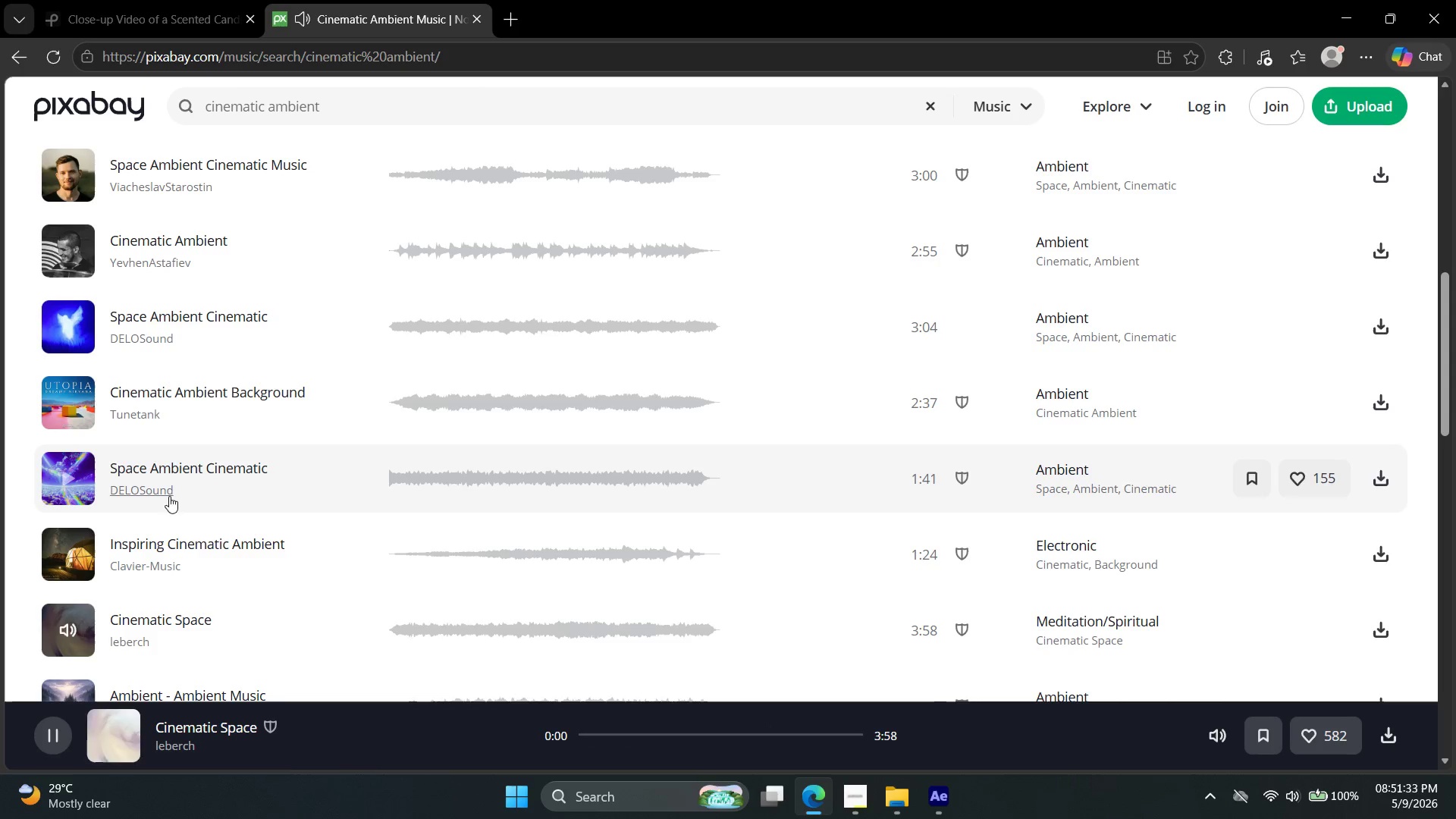 
scroll: coordinate [161, 507], scroll_direction: down, amount: 2.0
 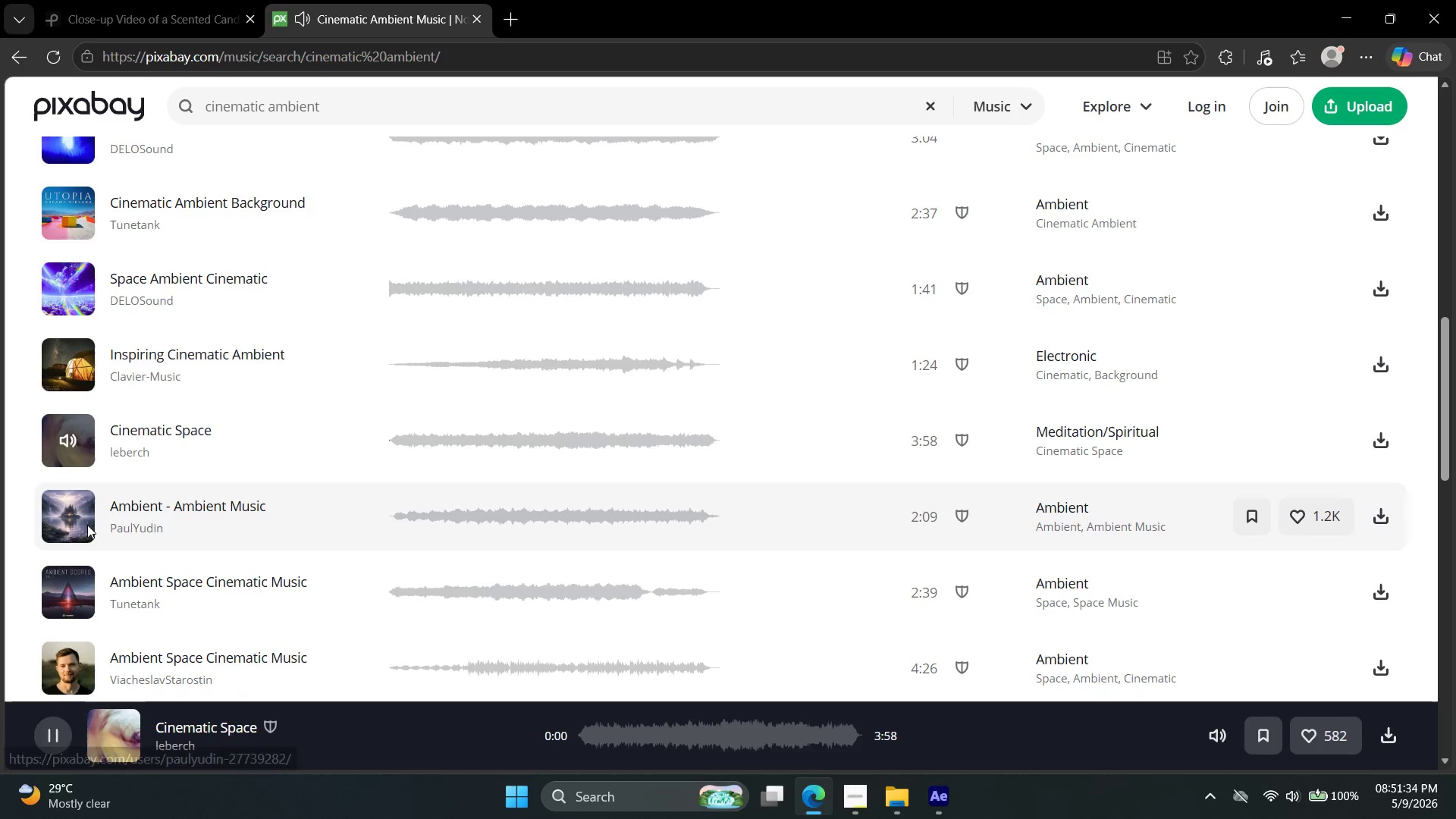 
left_click([57, 520])
 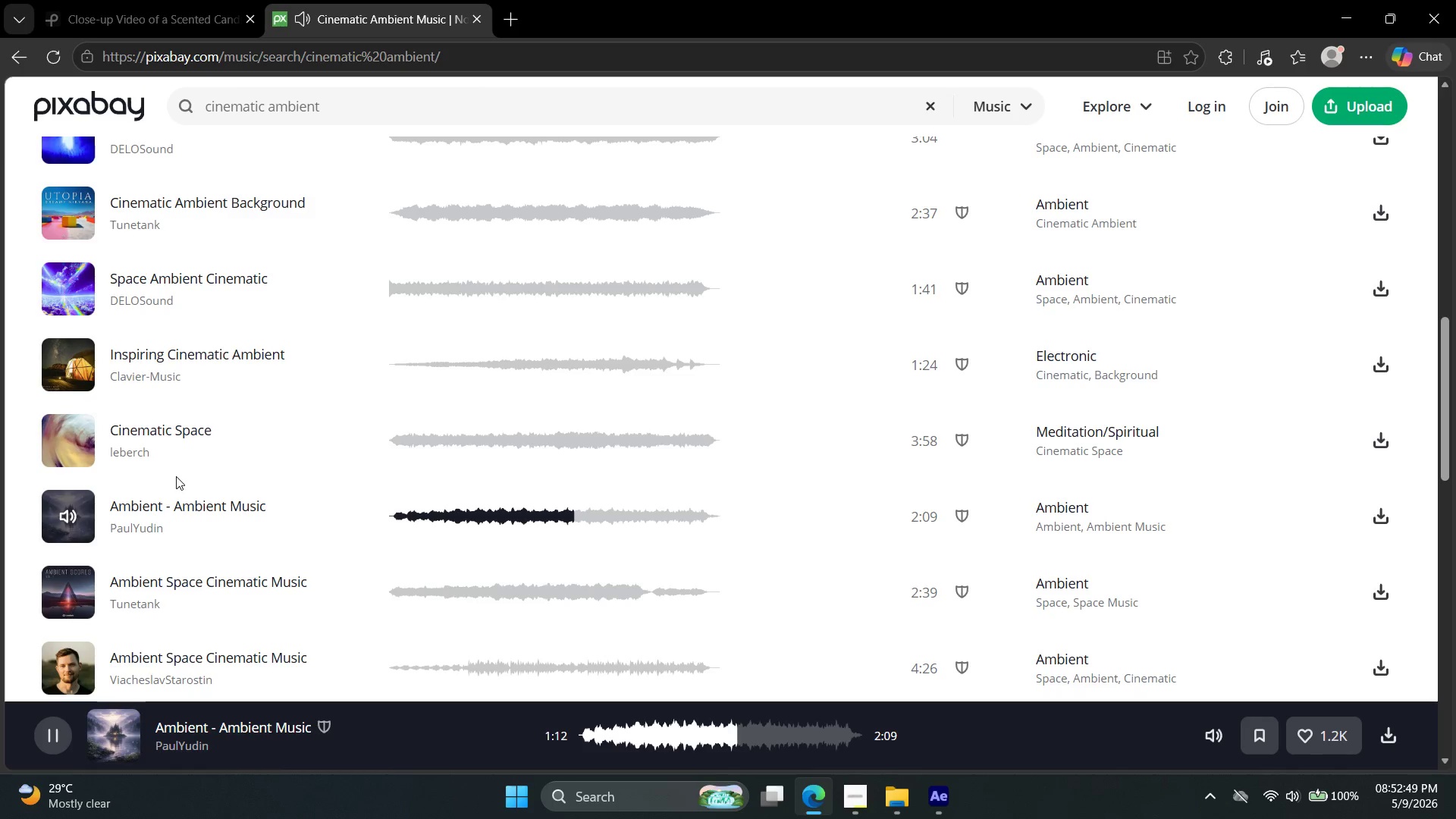 
wait(80.16)
 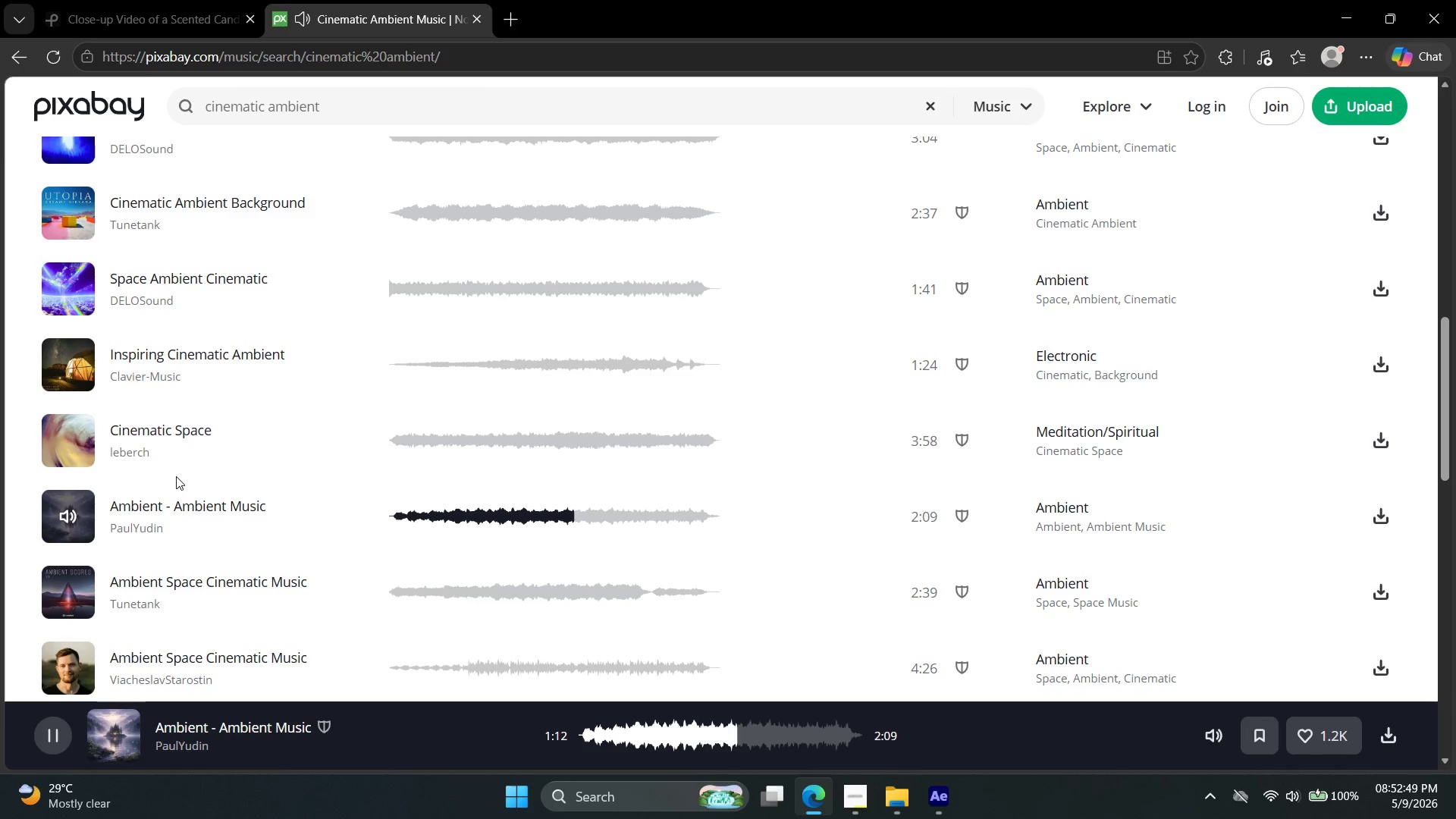 
left_click([61, 435])
 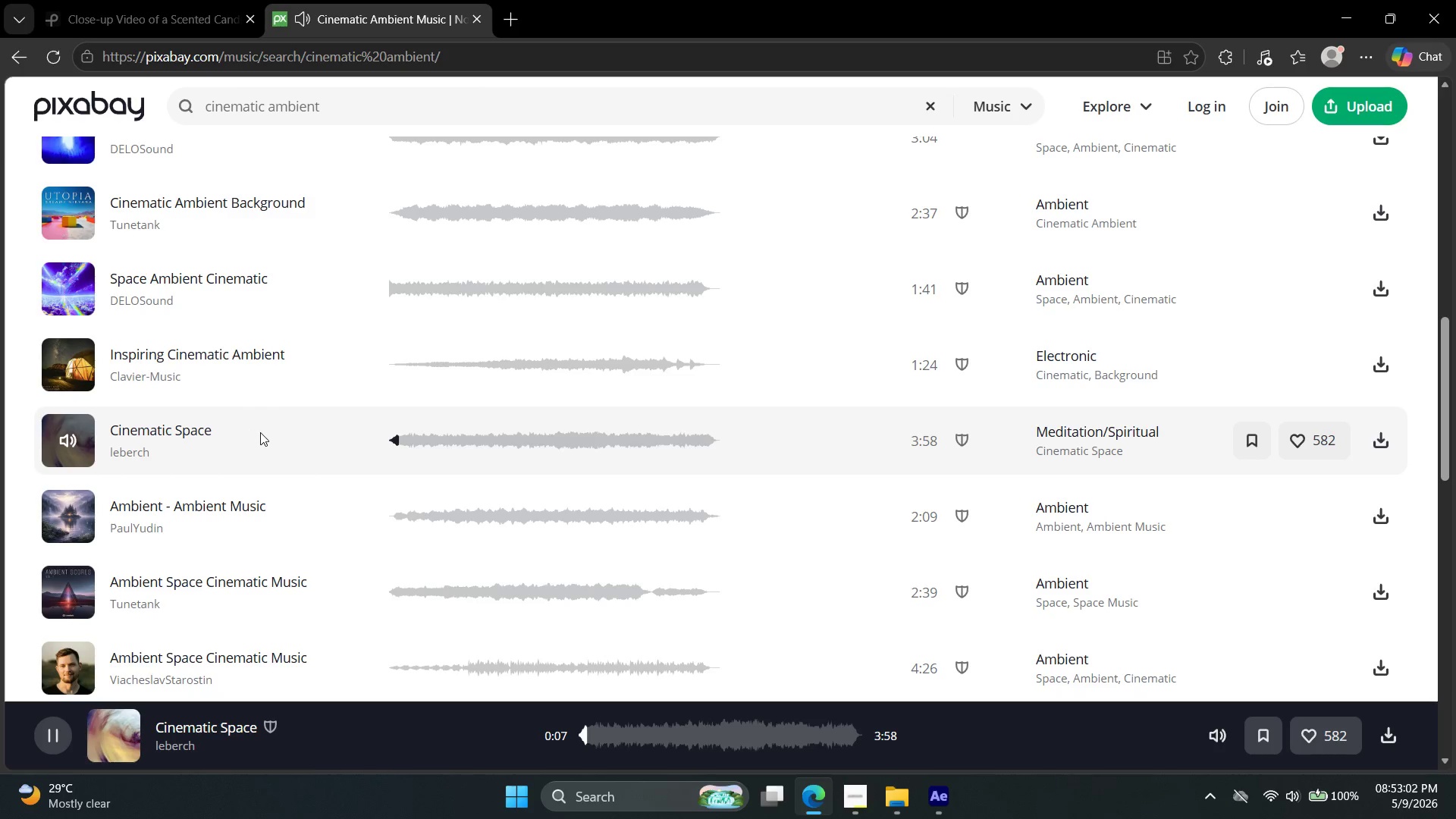 
wait(12.83)
 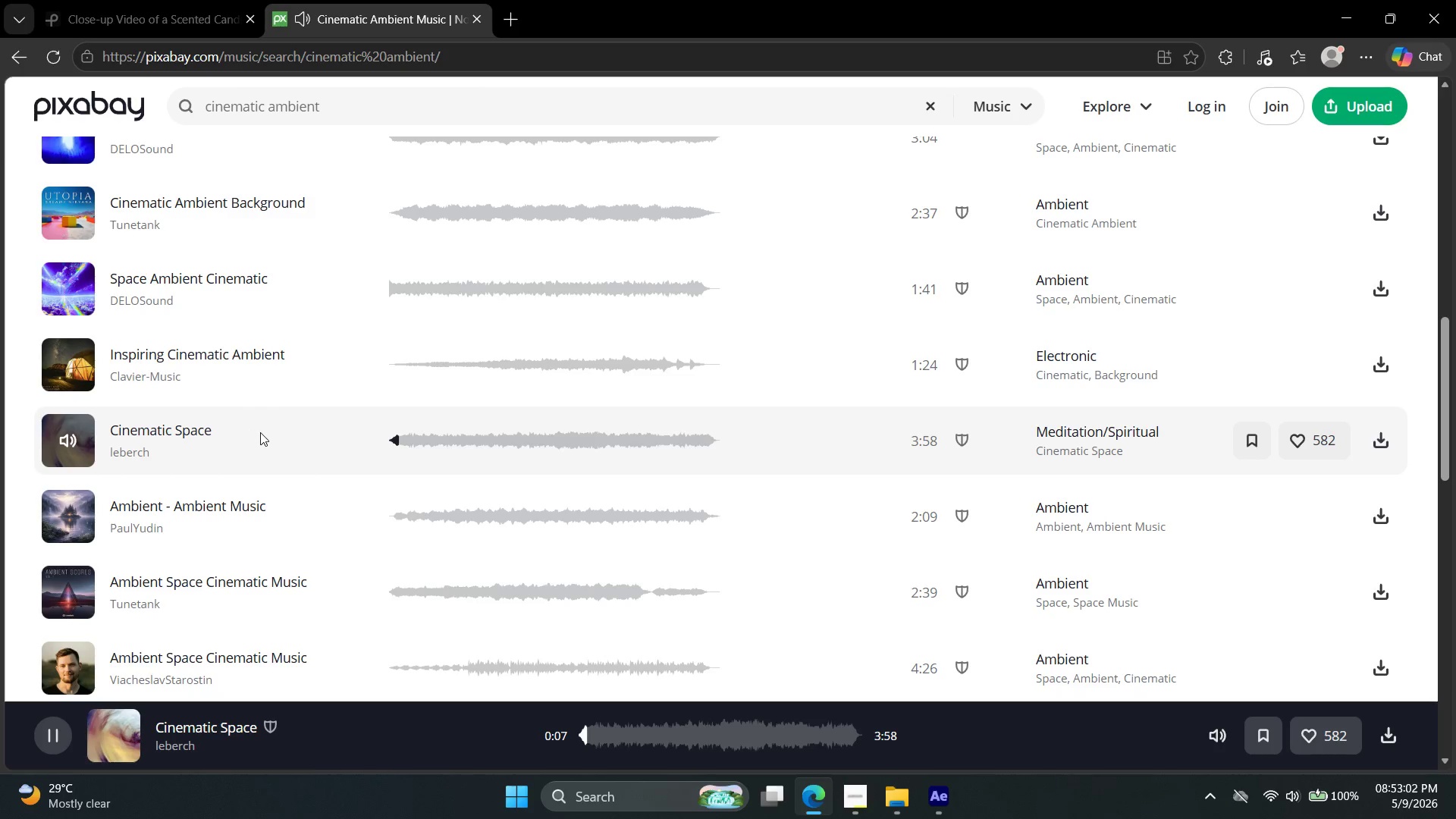 
left_click([939, 814])
 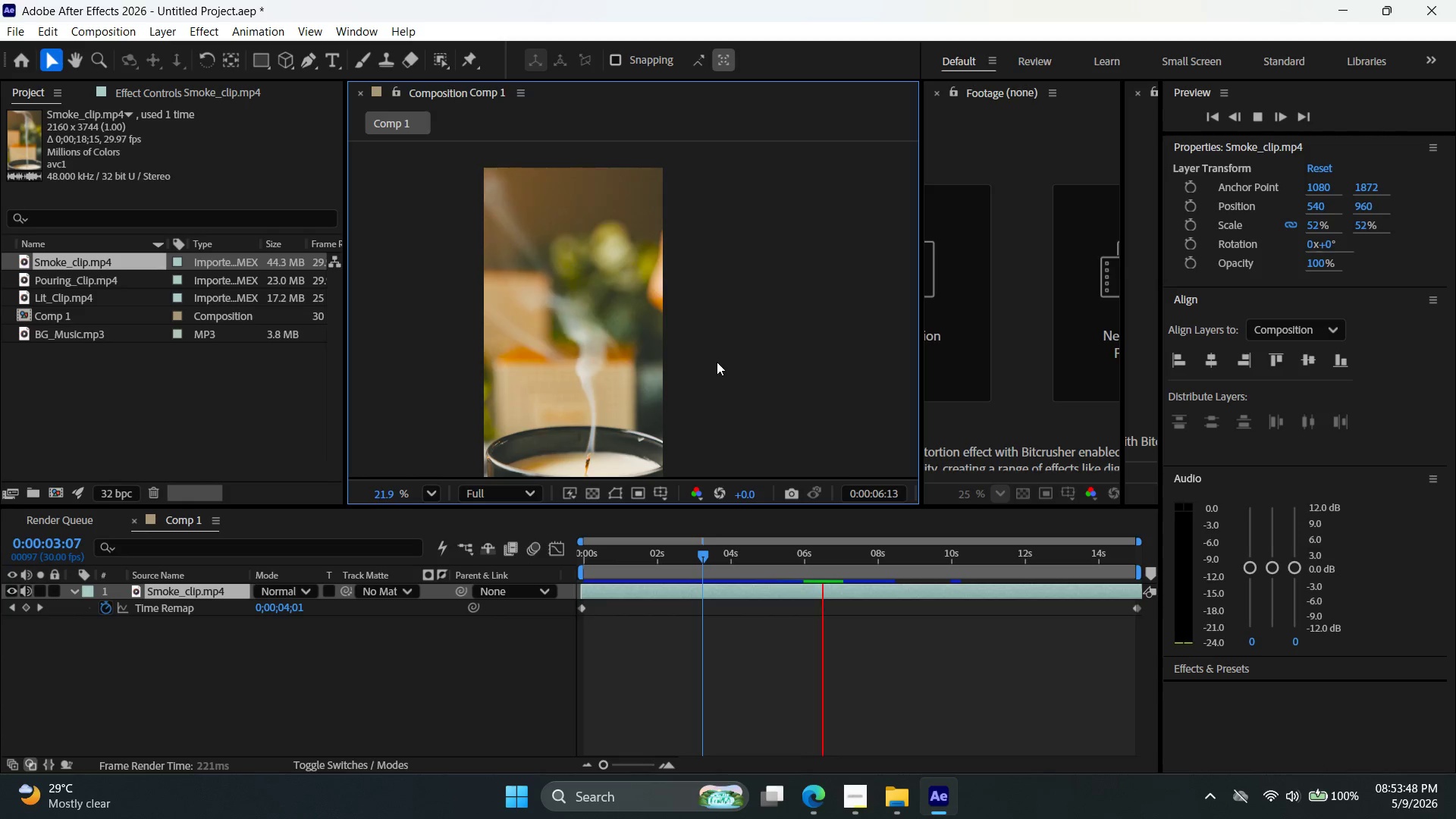 
wait(46.52)
 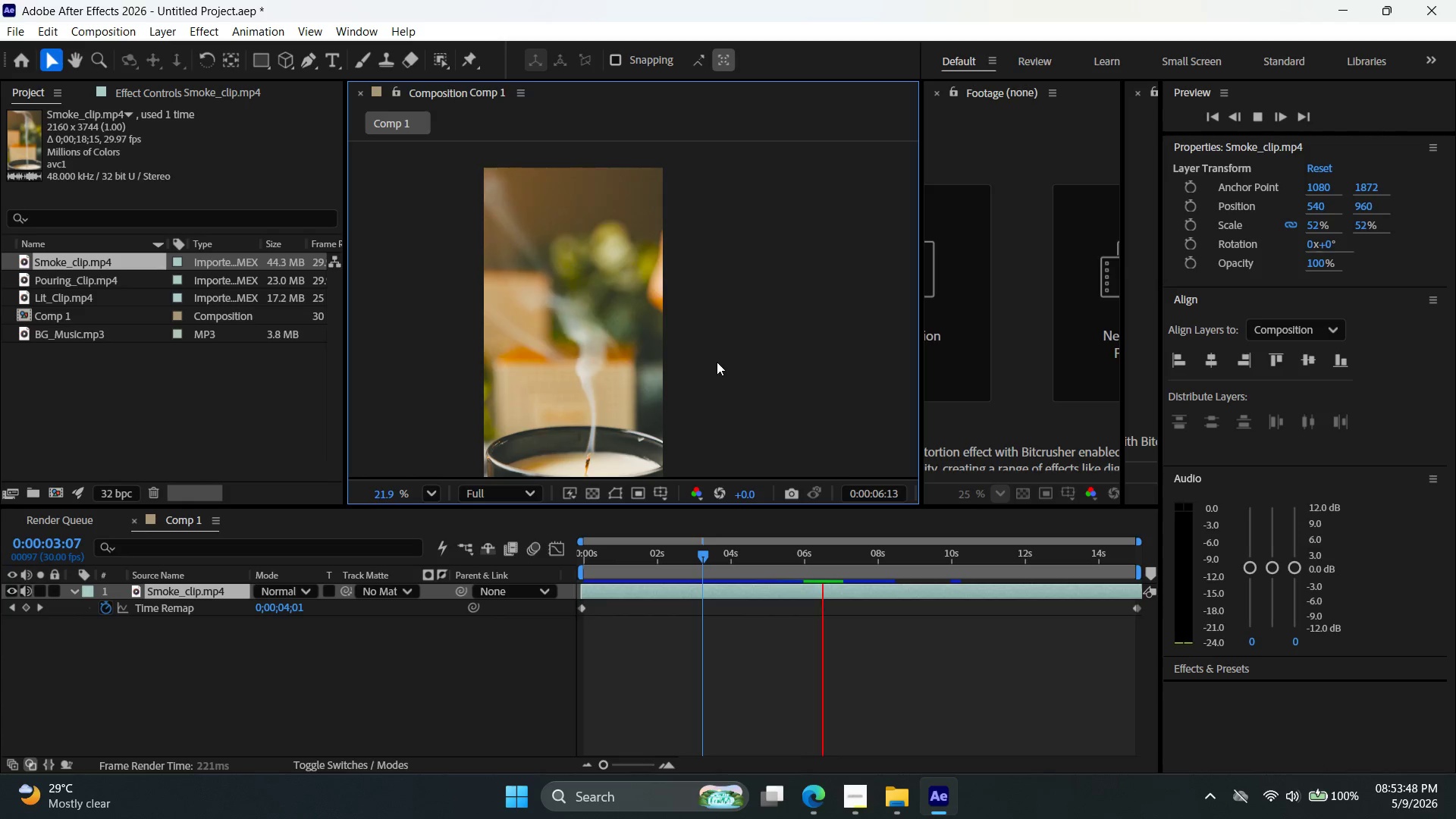 
left_click([1257, 113])
 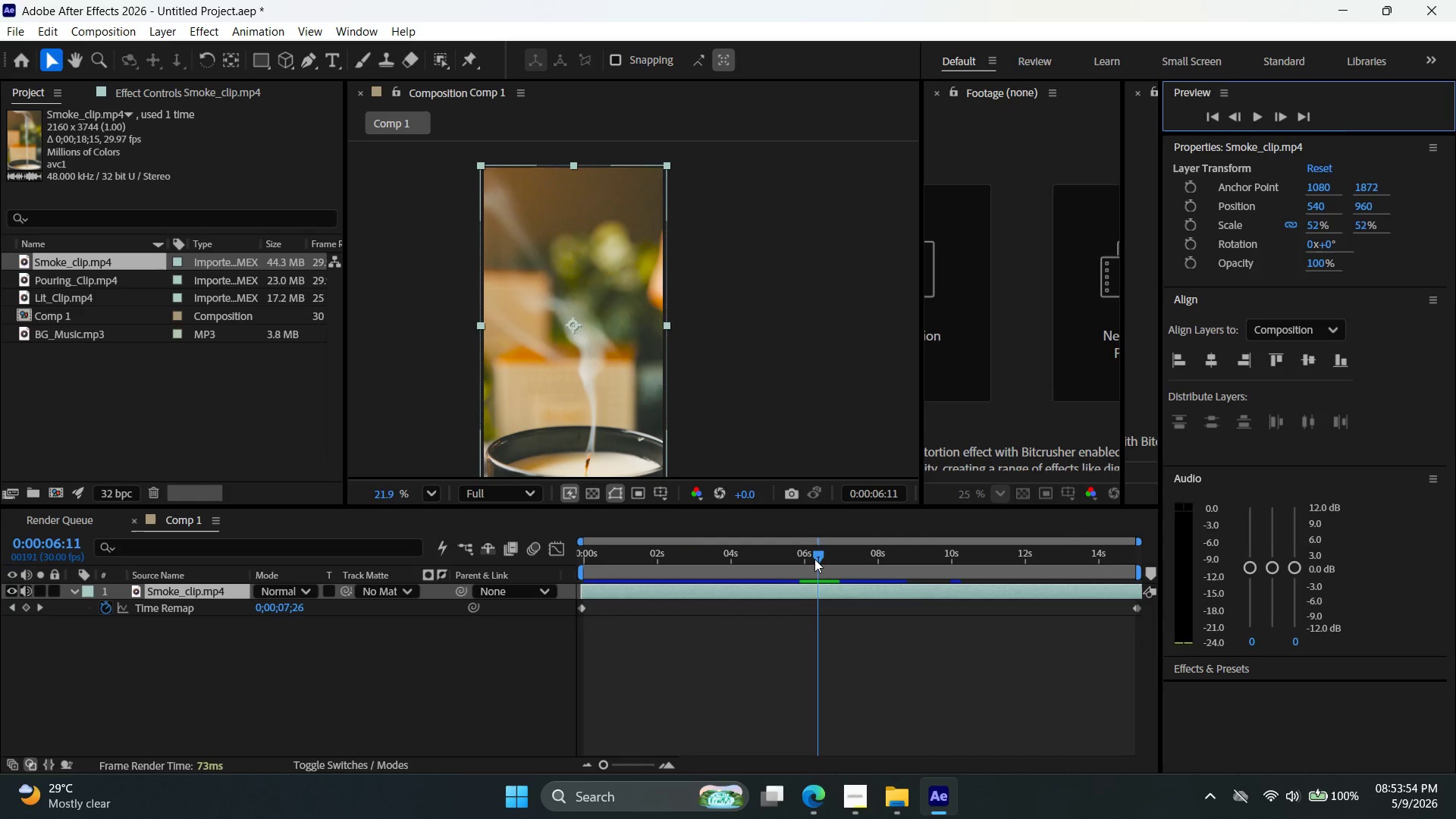 
left_click_drag(start_coordinate=[815, 551], to_coordinate=[553, 584])
 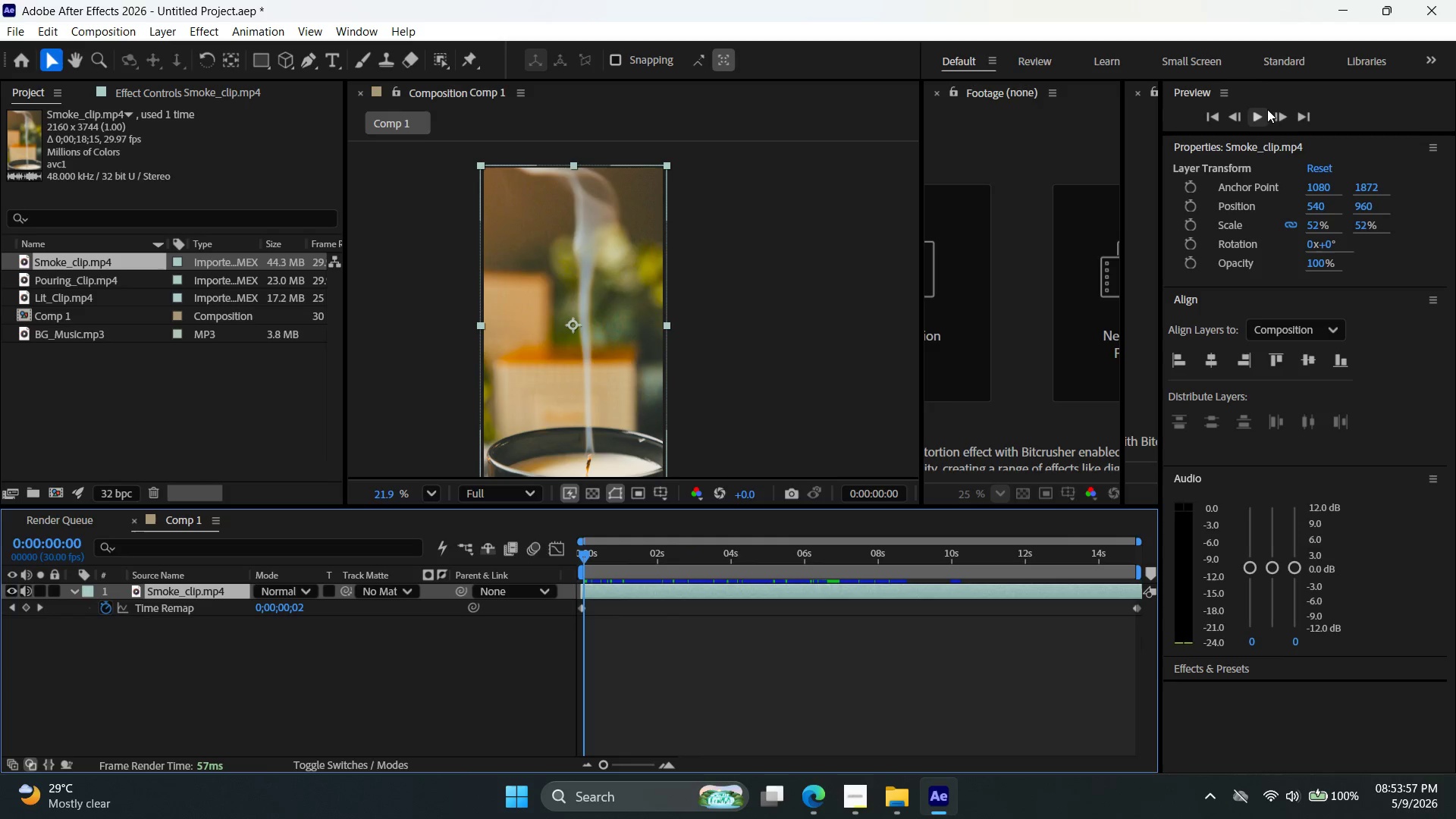 
left_click([1261, 110])
 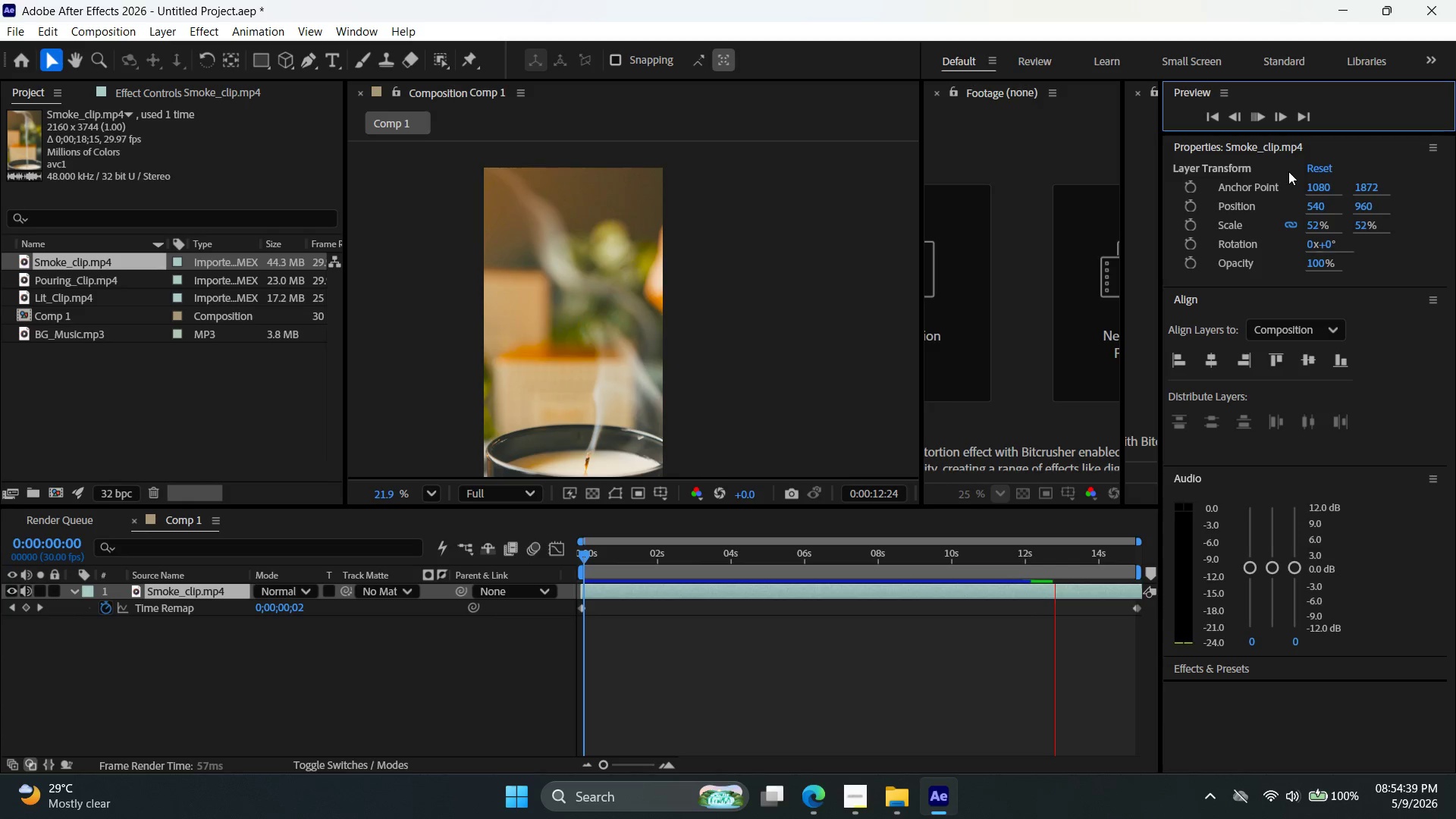 
wait(46.77)
 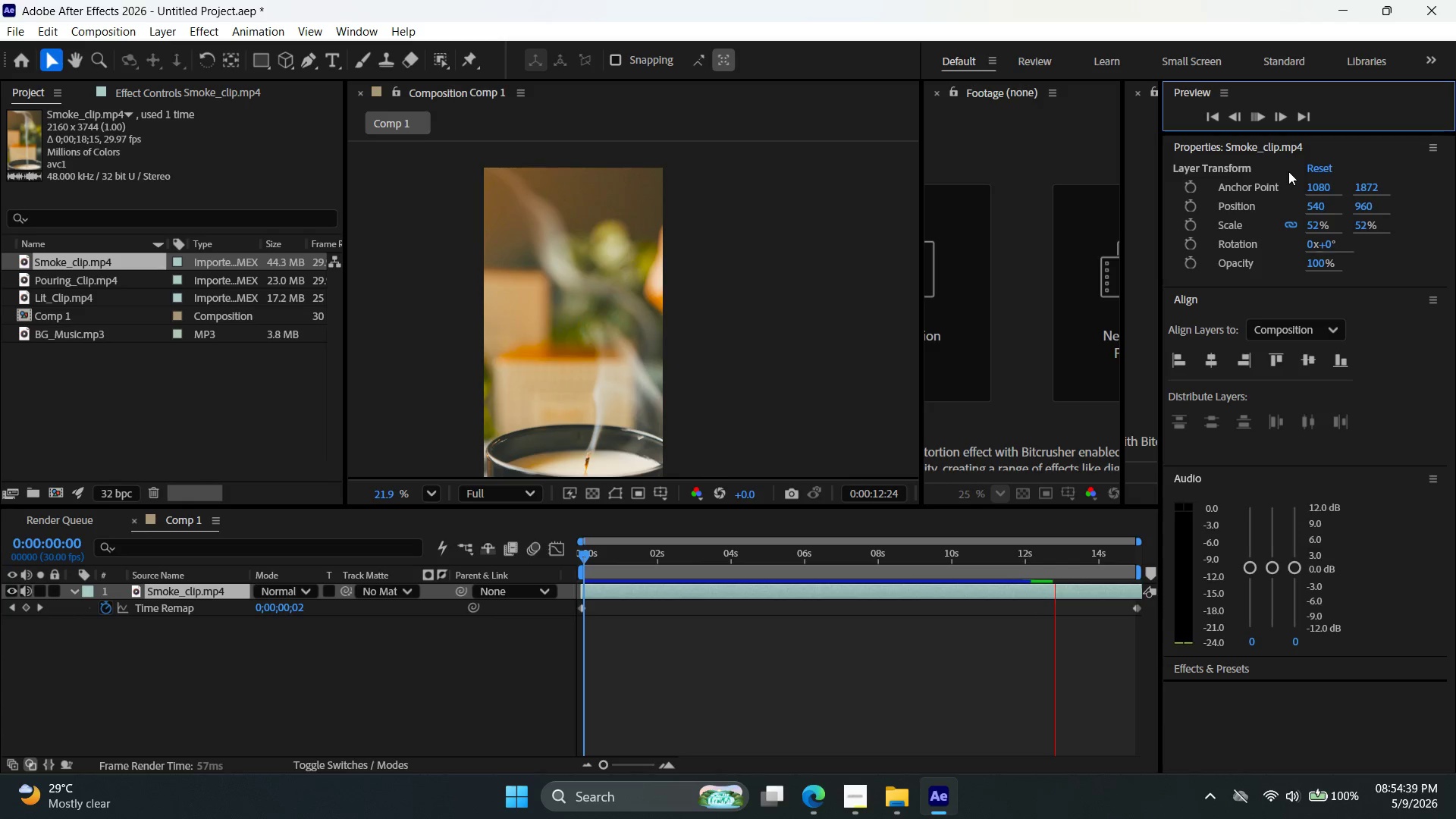 
double_click([1256, 119])
 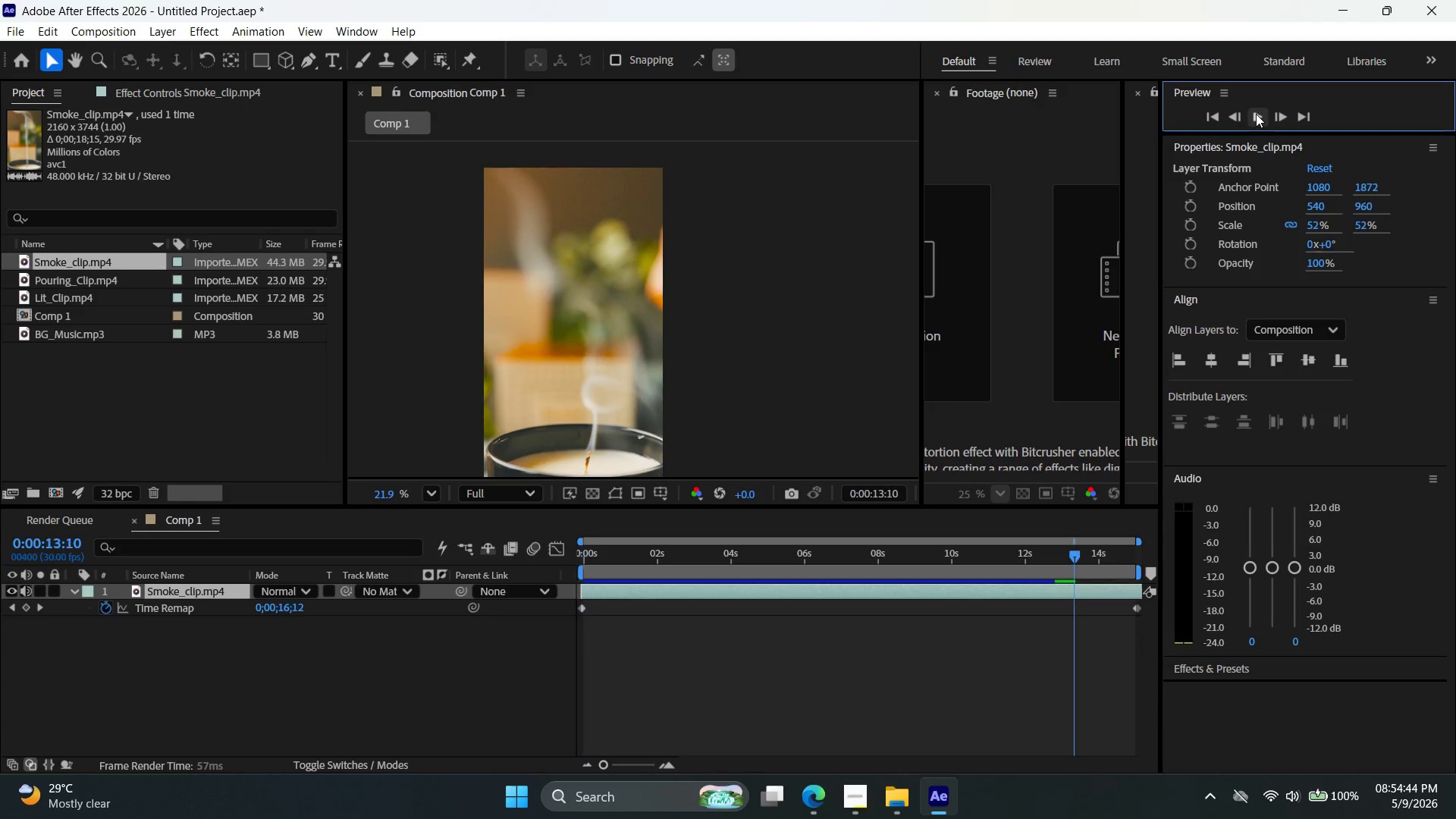 
left_click([1256, 114])
 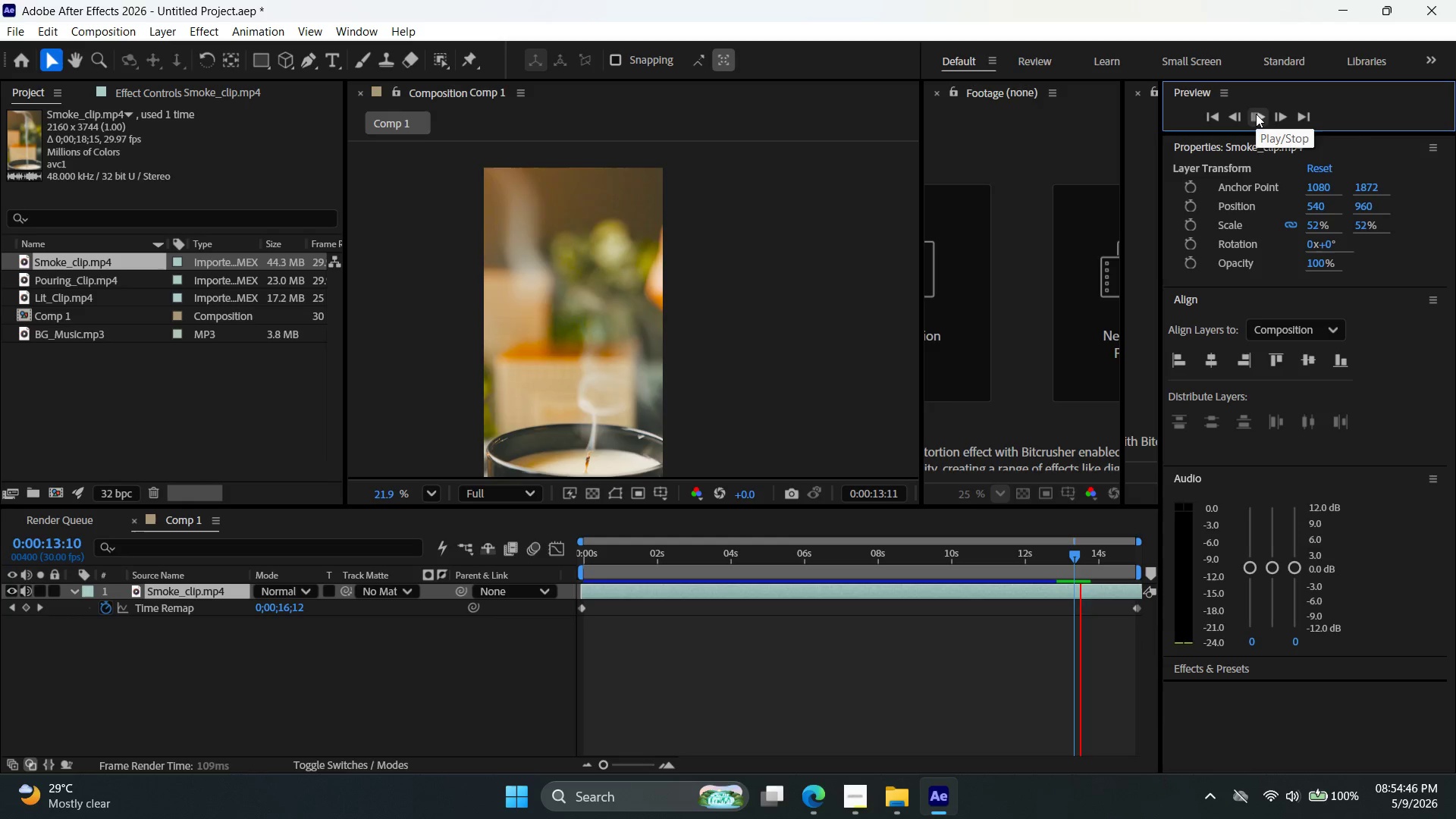 
left_click([1257, 112])
 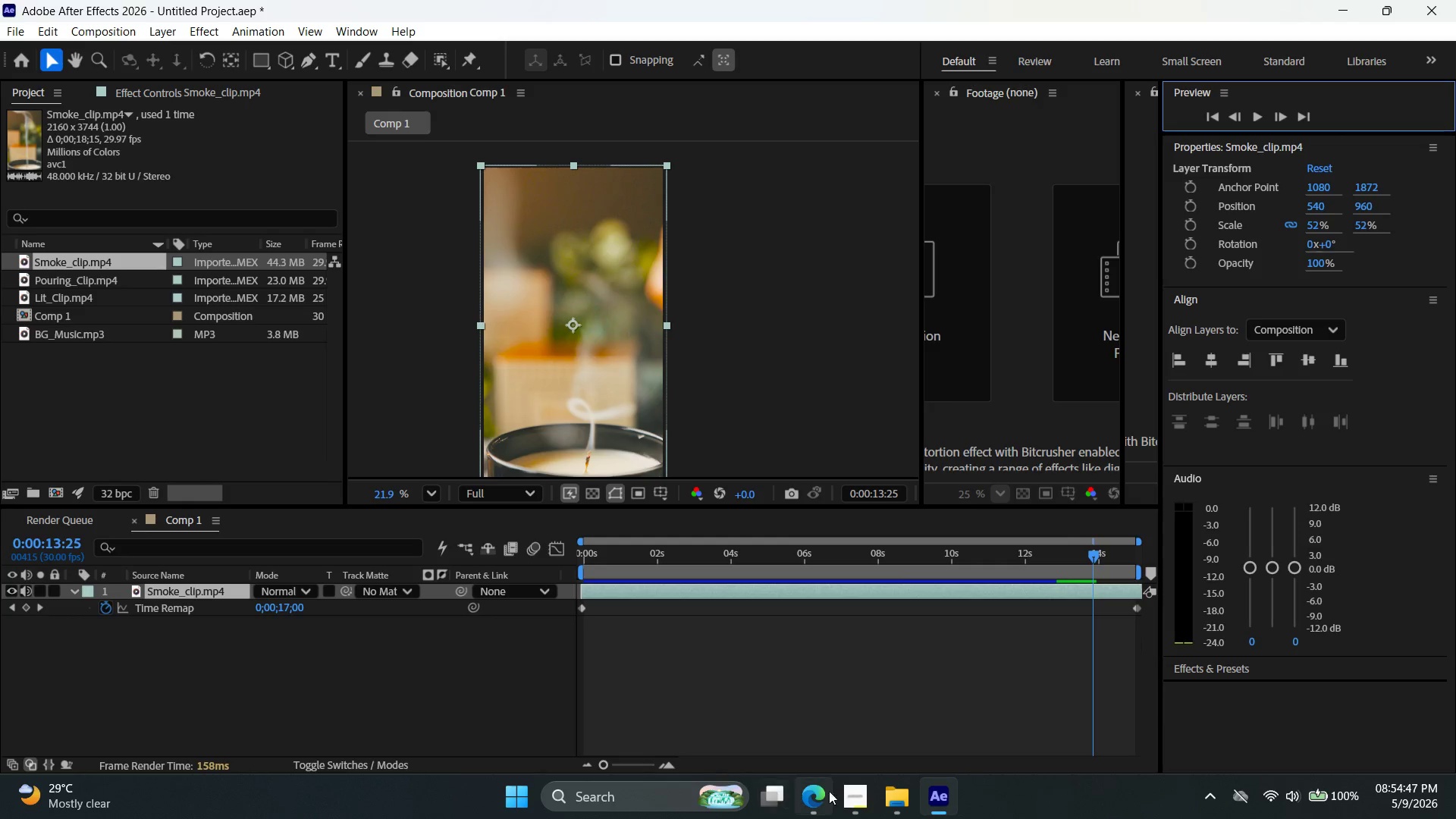 
left_click([823, 794])
 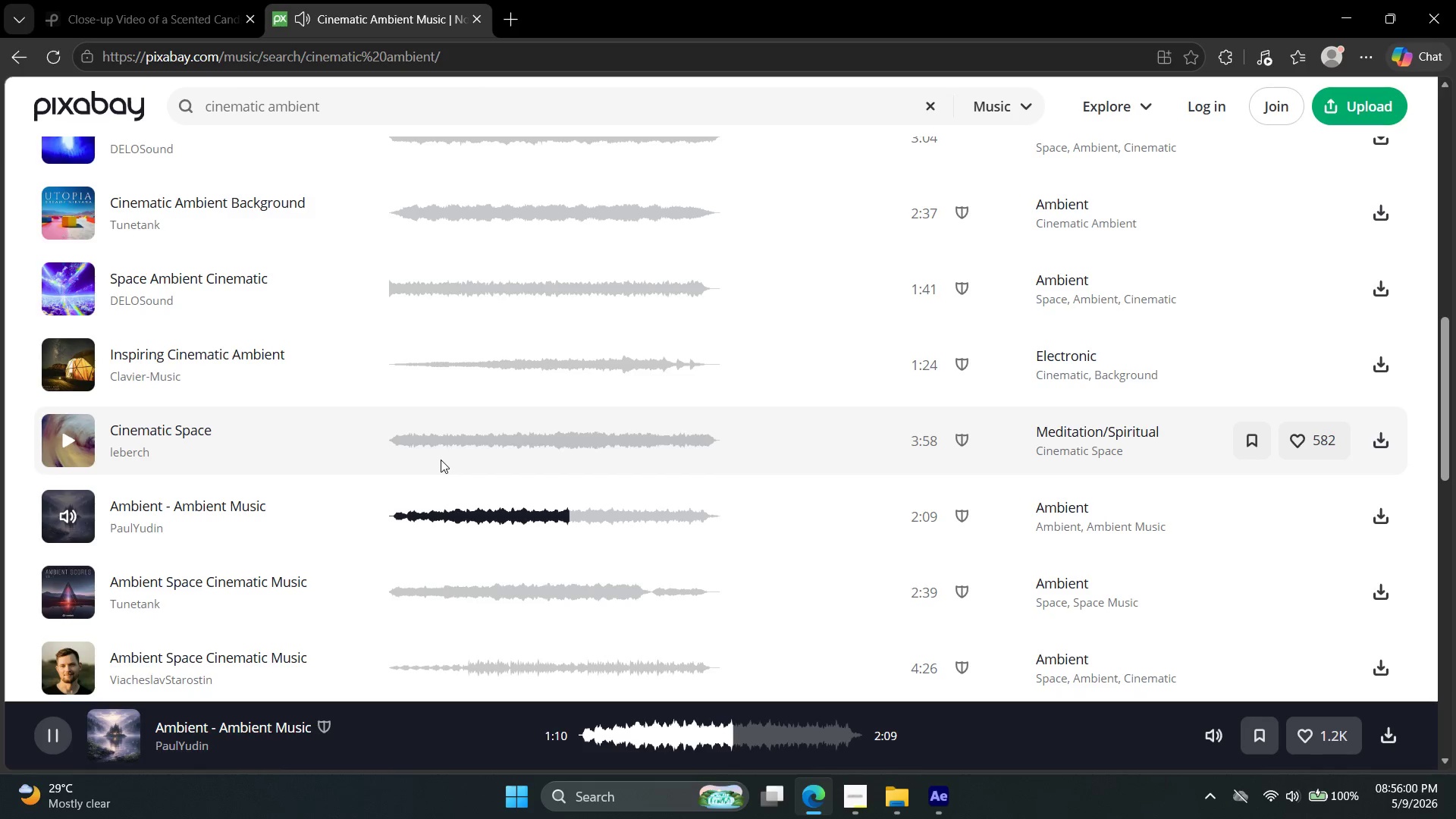 
wait(77.52)
 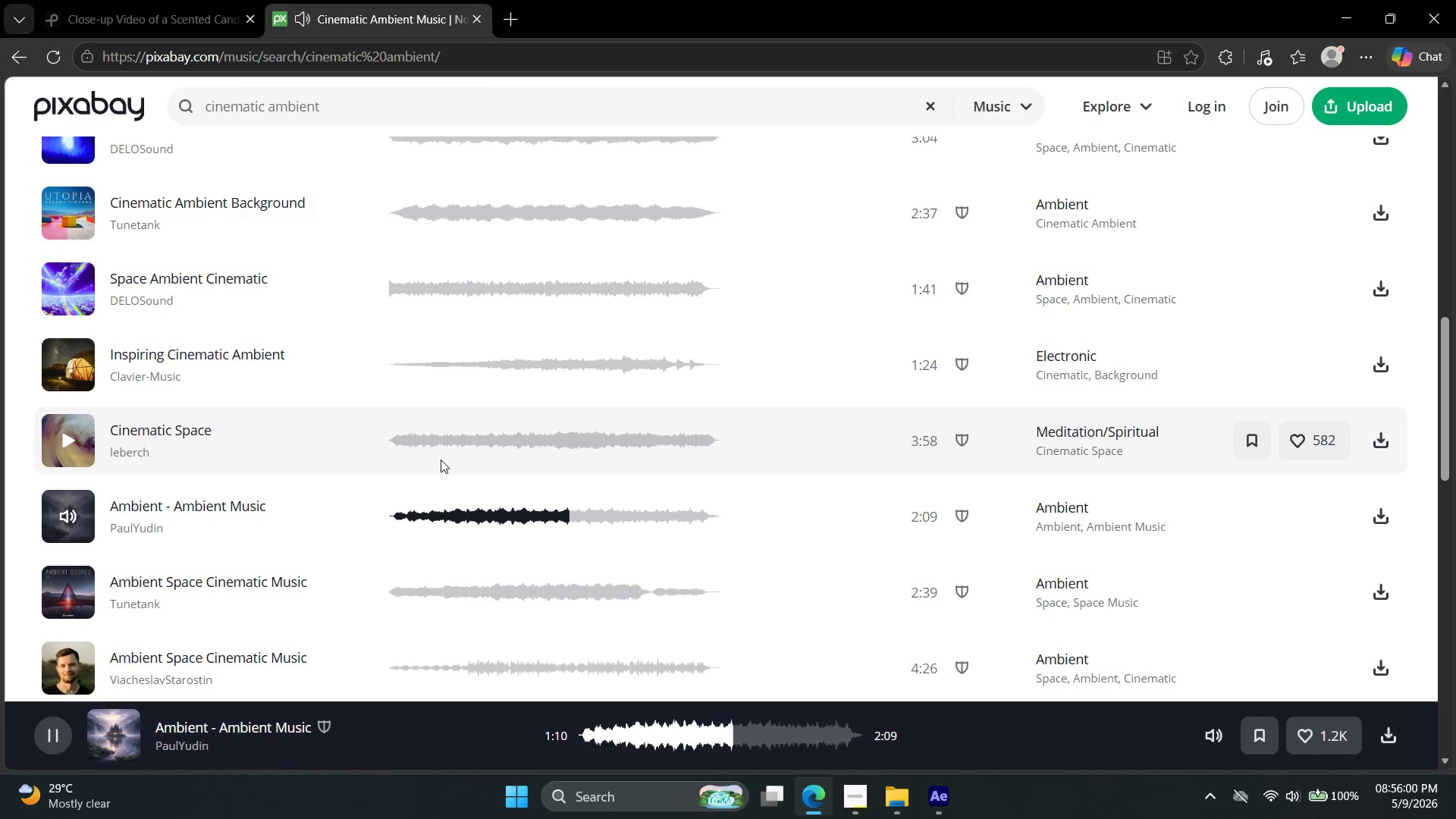 
left_click([67, 610])
 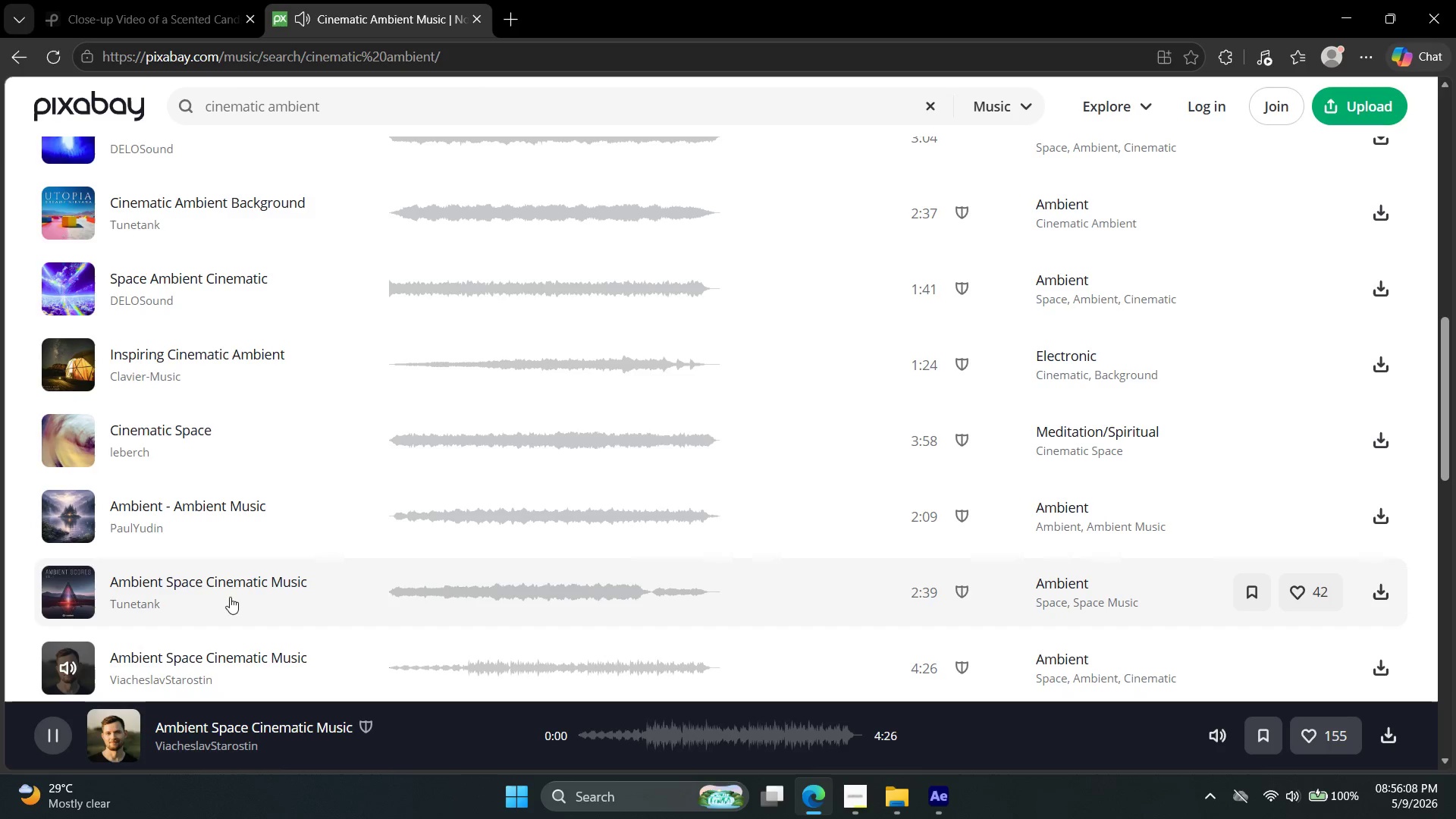 
left_click([68, 504])
 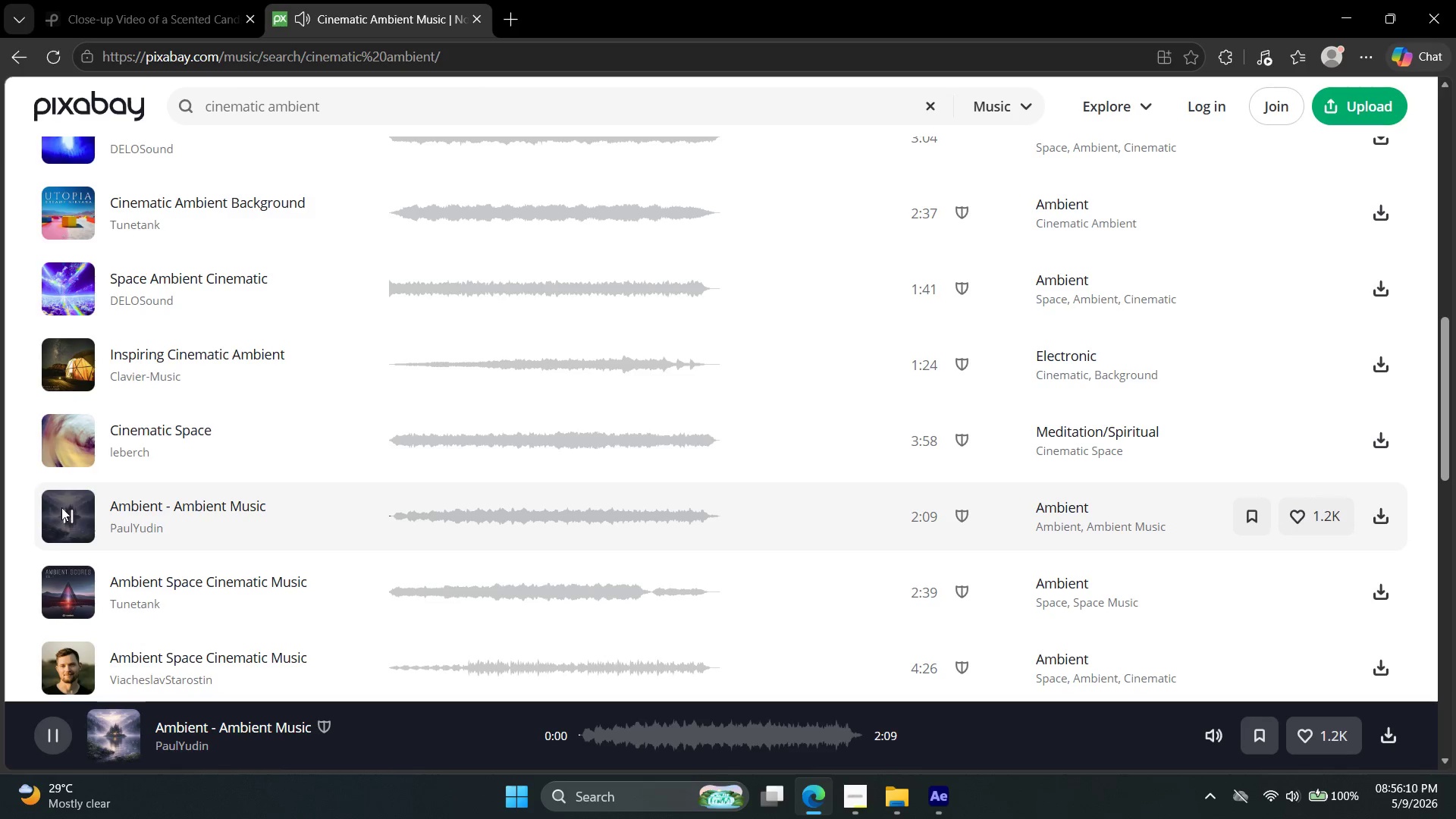 
left_click([52, 345])
 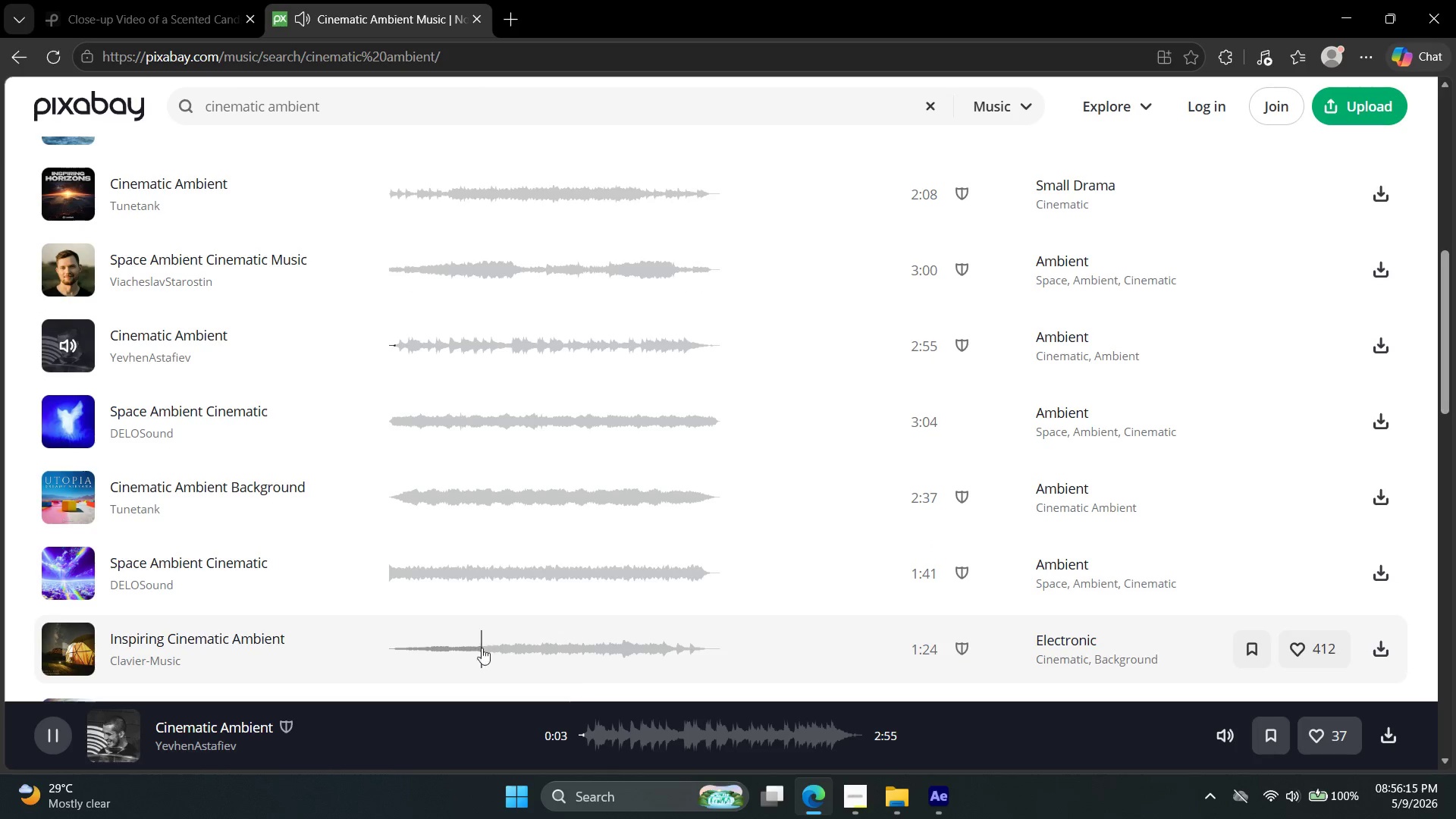 
scroll: coordinate [55, 399], scroll_direction: up, amount: 3.0
 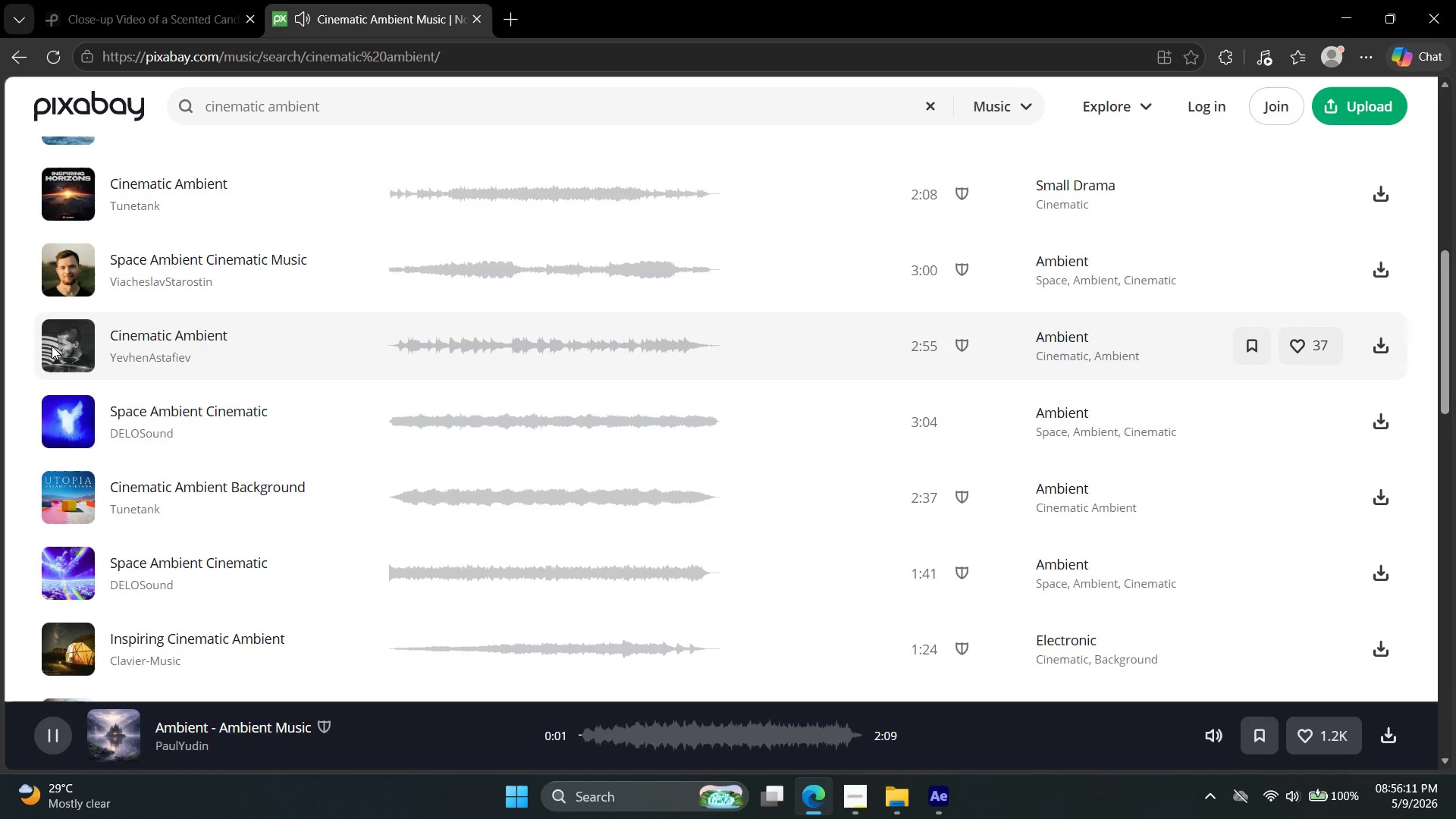 
wait(5.27)
 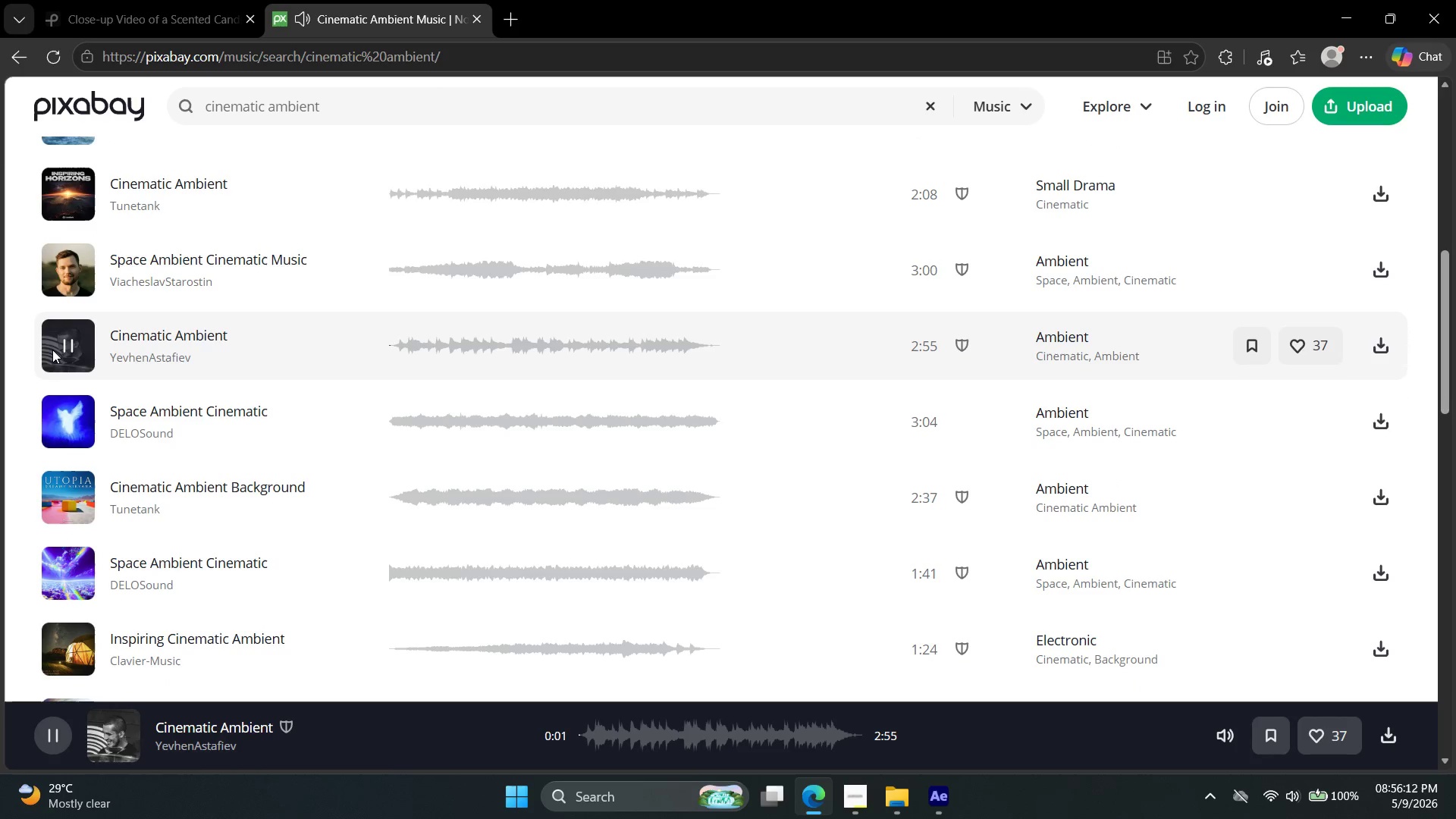 
left_click([858, 794])